 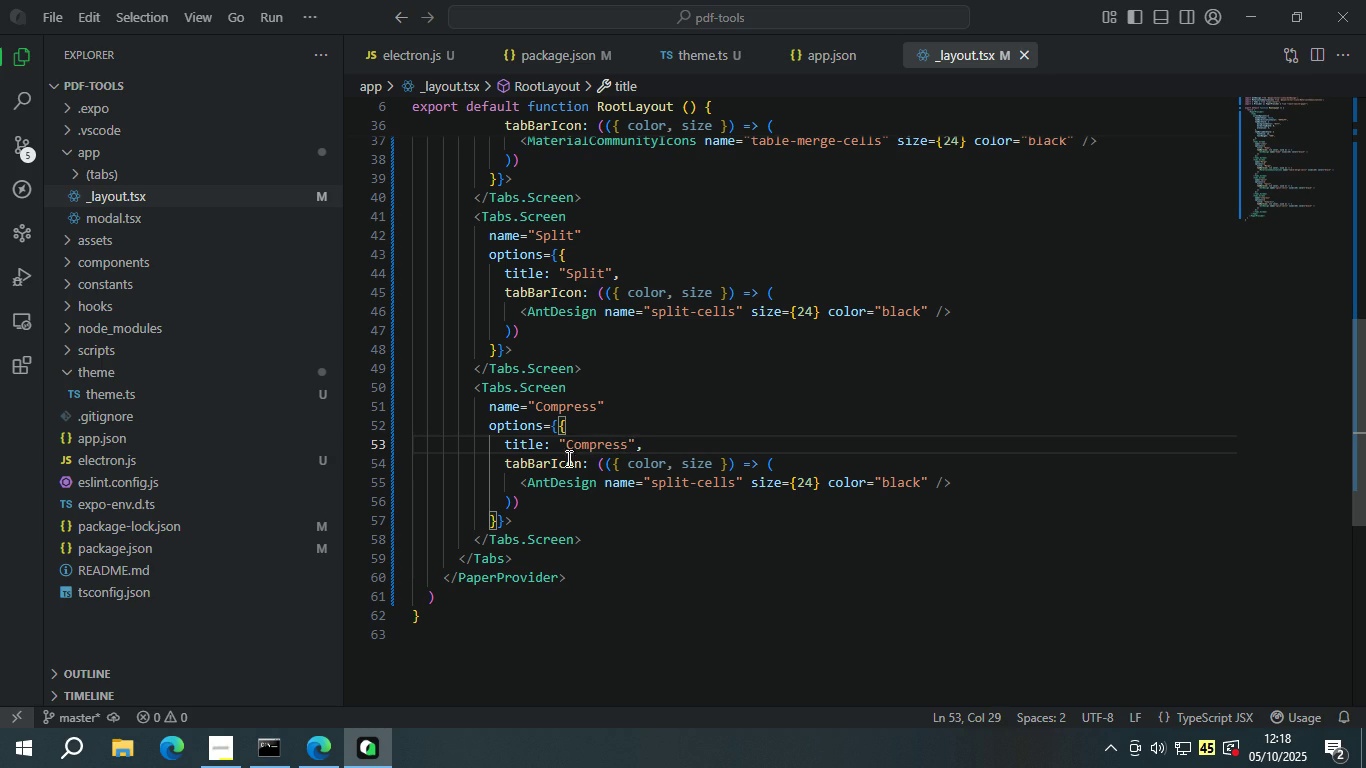 
left_click([345, 767])
 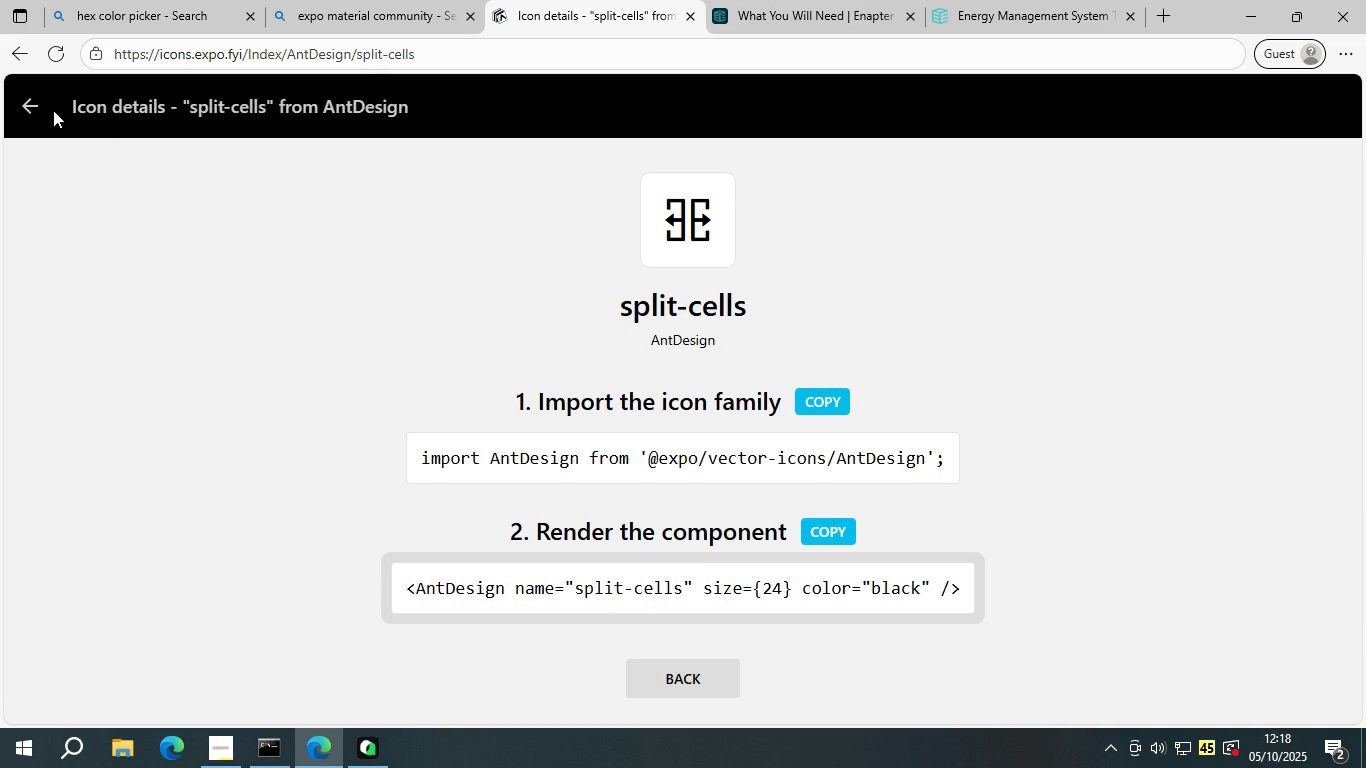 
double_click([49, 113])
 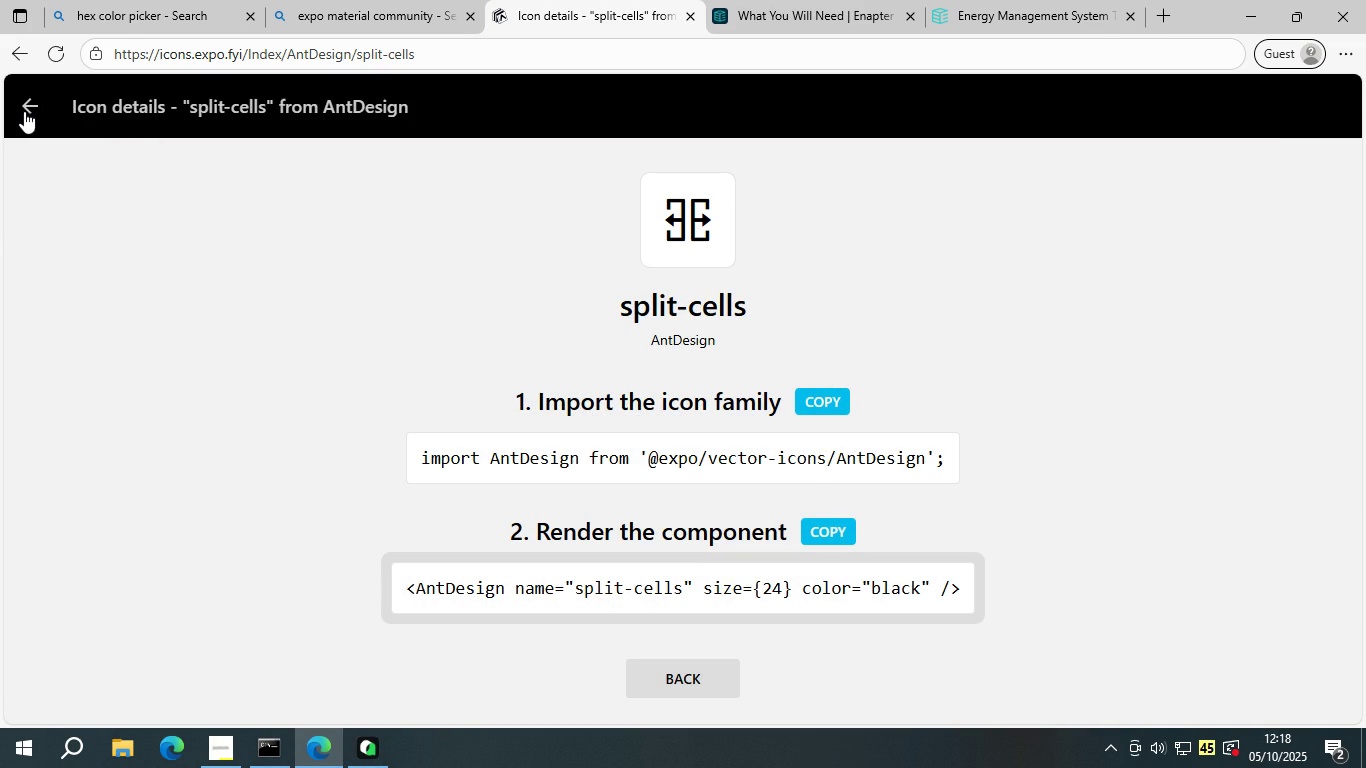 
double_click([28, 111])
 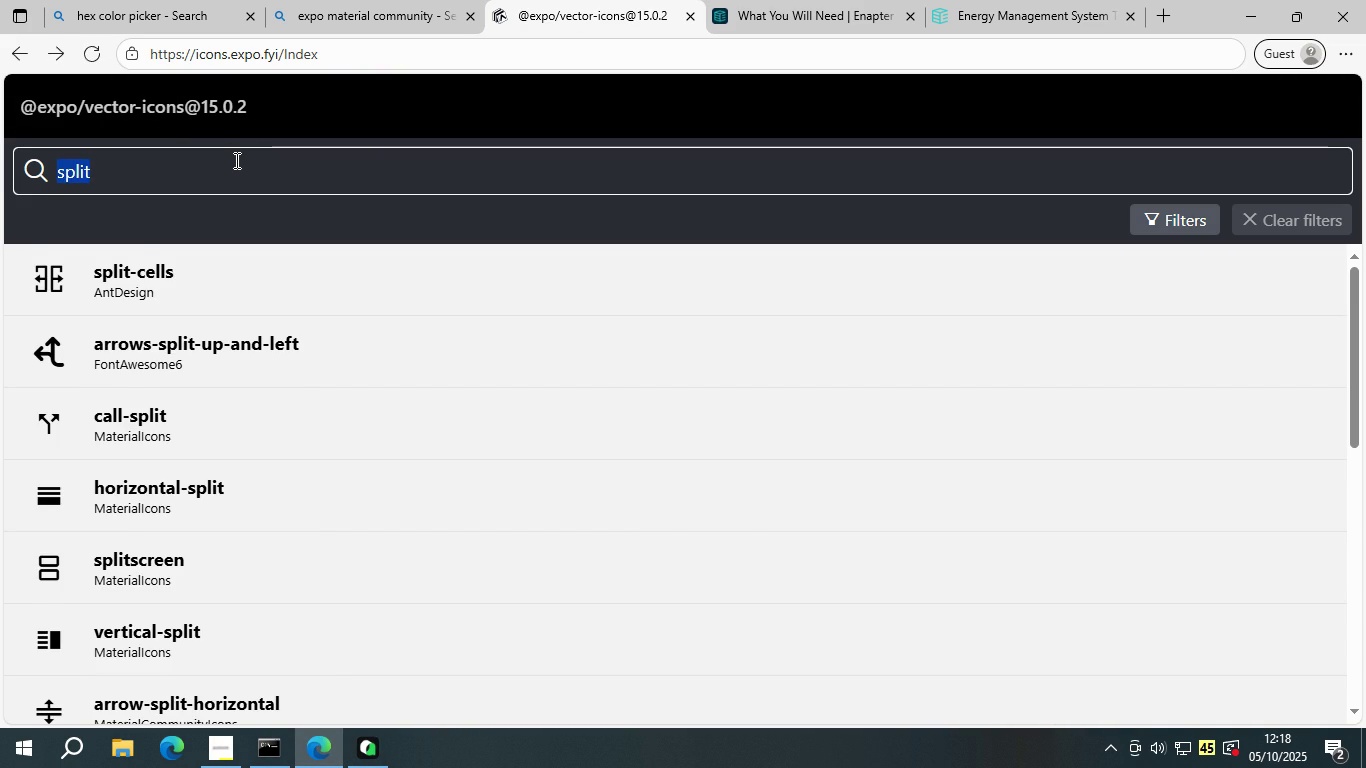 
double_click([235, 160])
 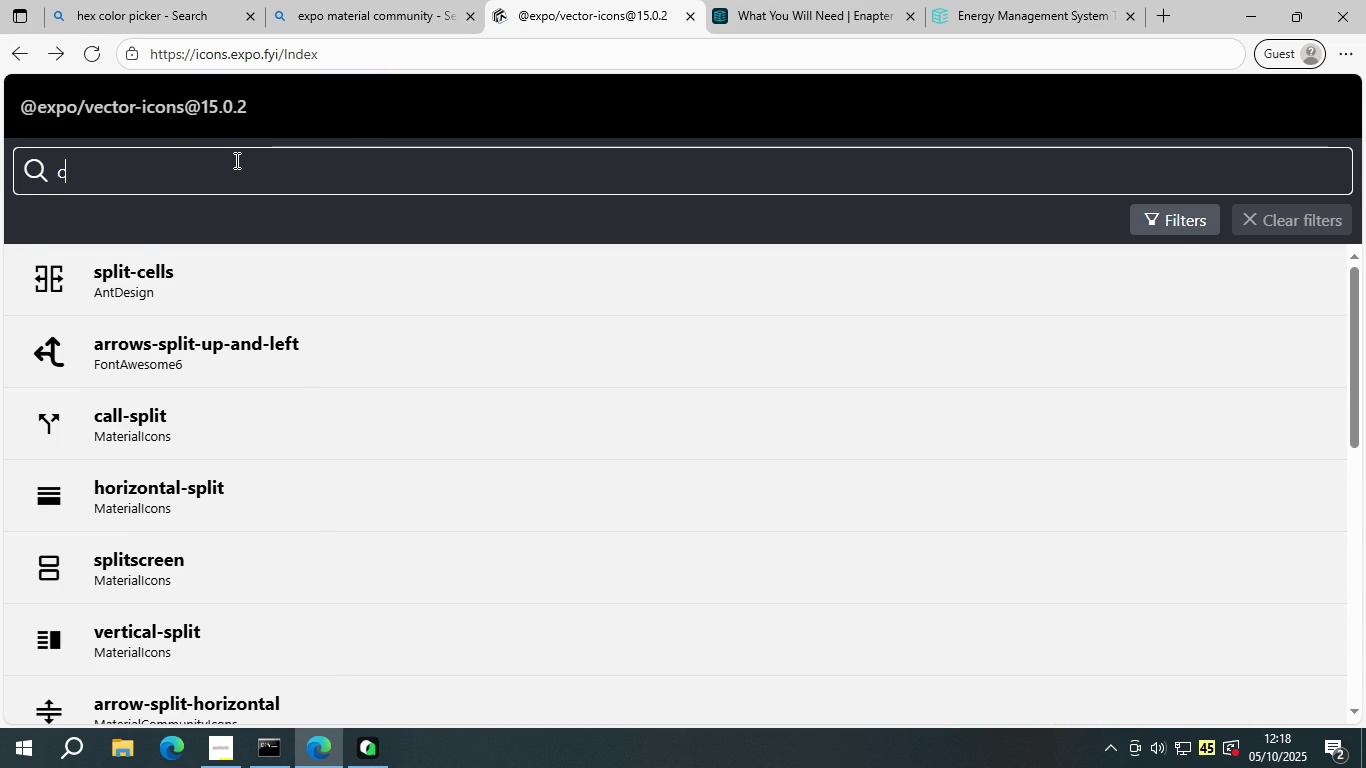 
type(compress)
 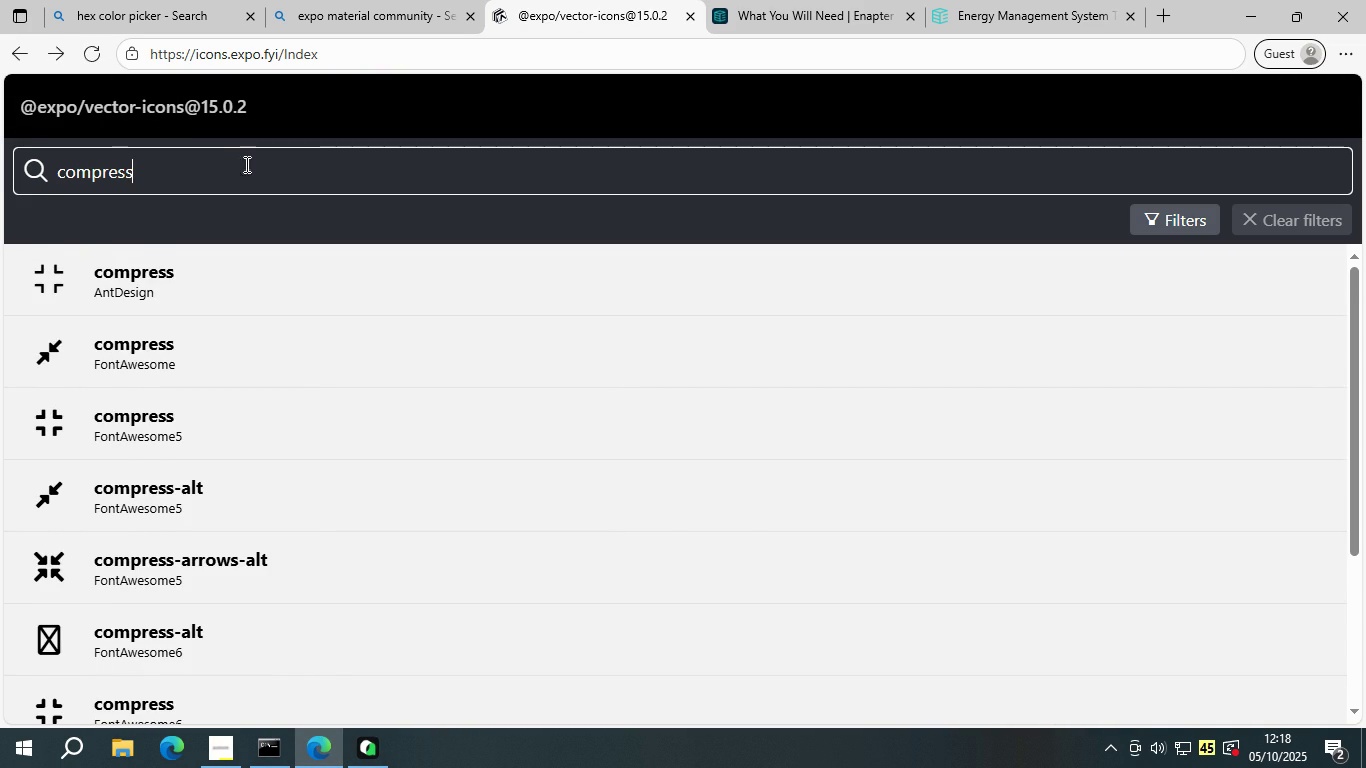 
scroll: coordinate [216, 498], scroll_direction: down, amount: 6.0
 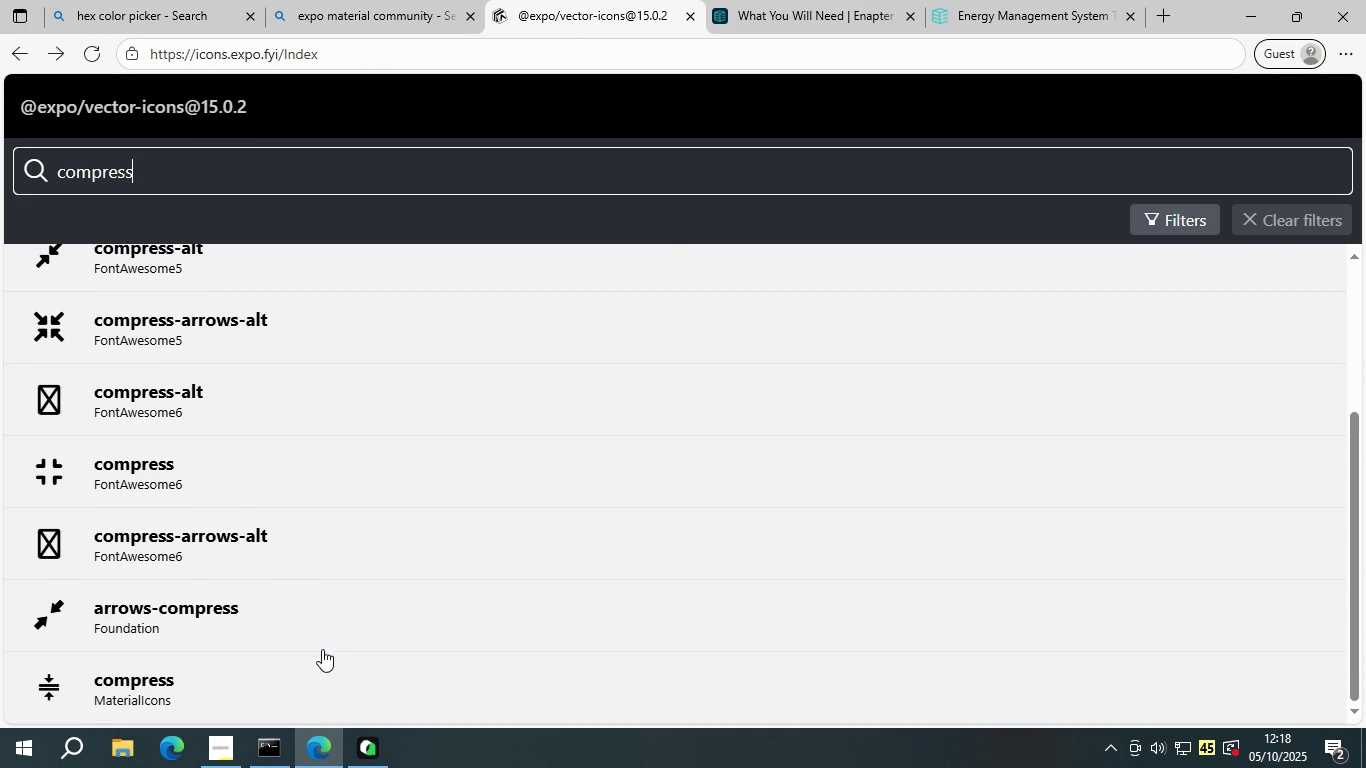 
left_click([296, 672])
 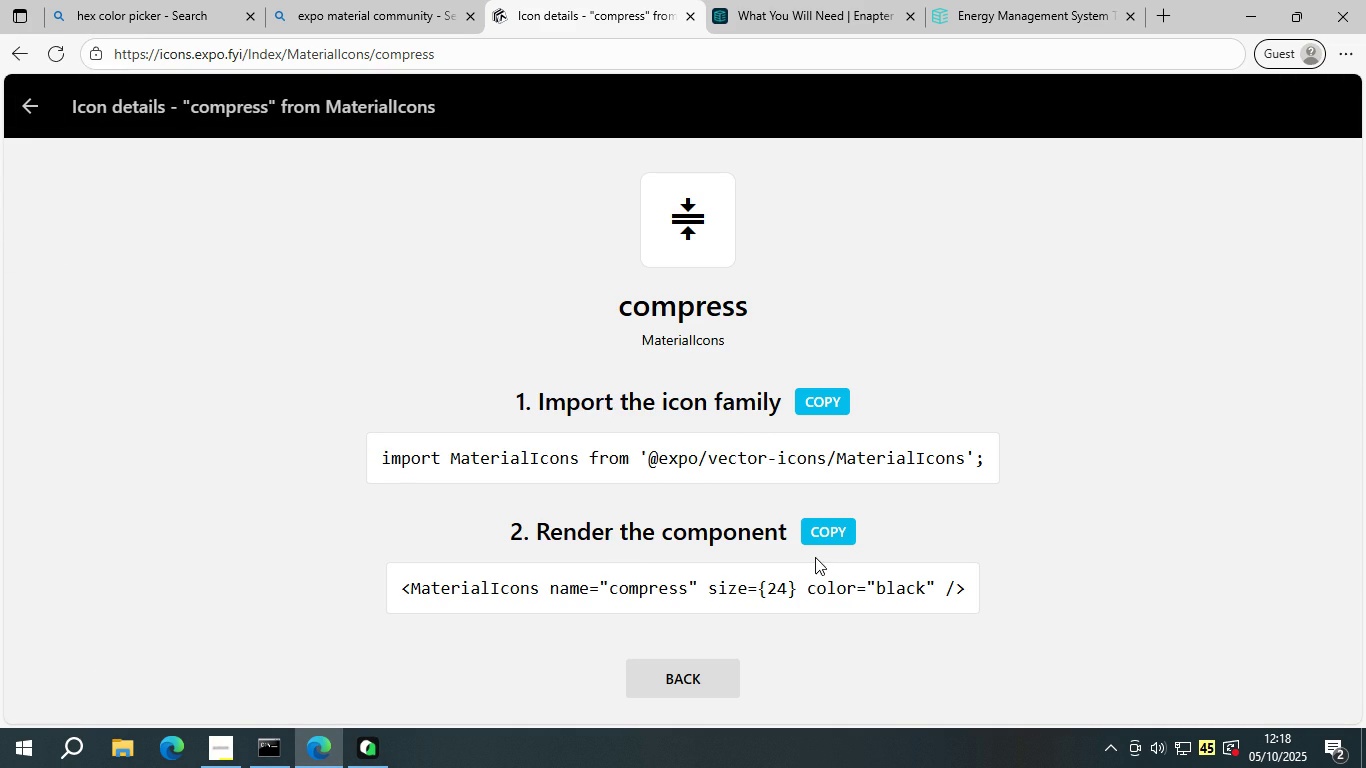 
left_click([825, 540])